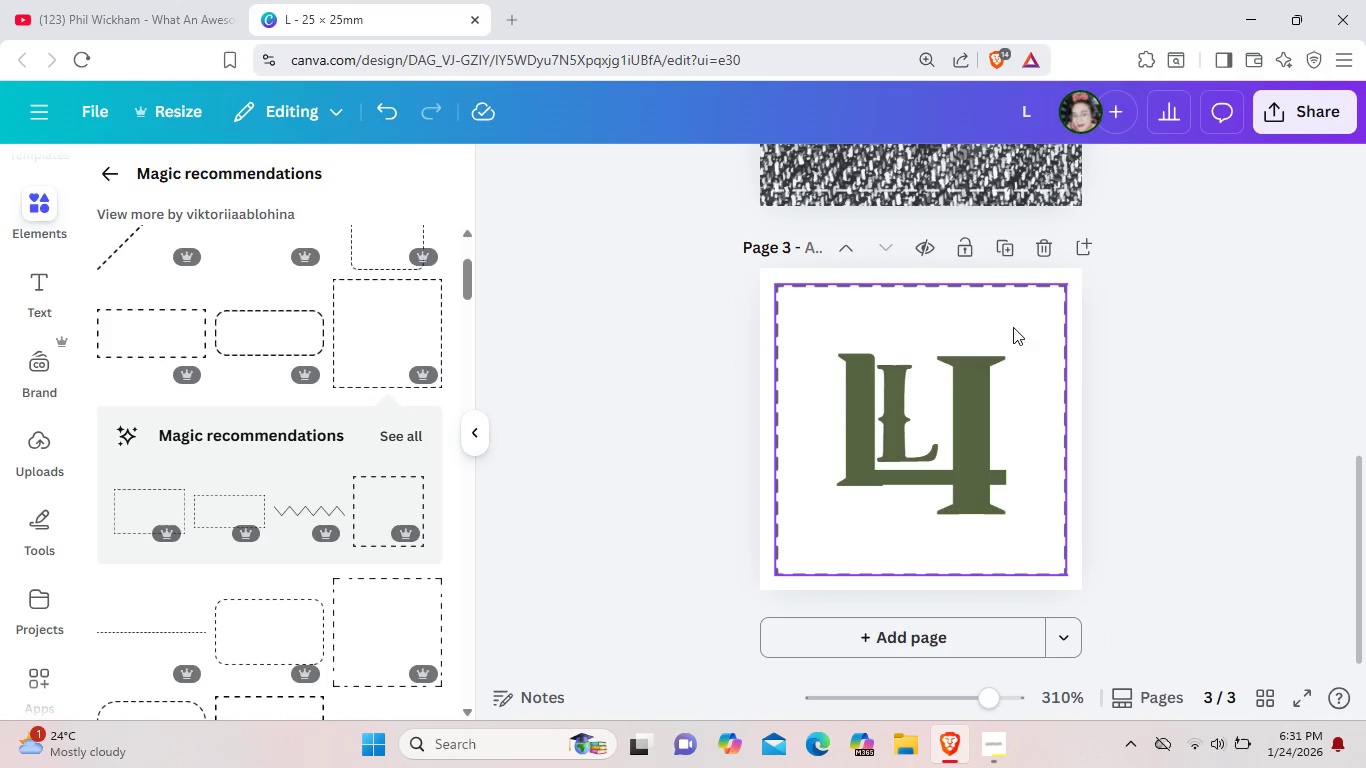 
left_click([1013, 327])
 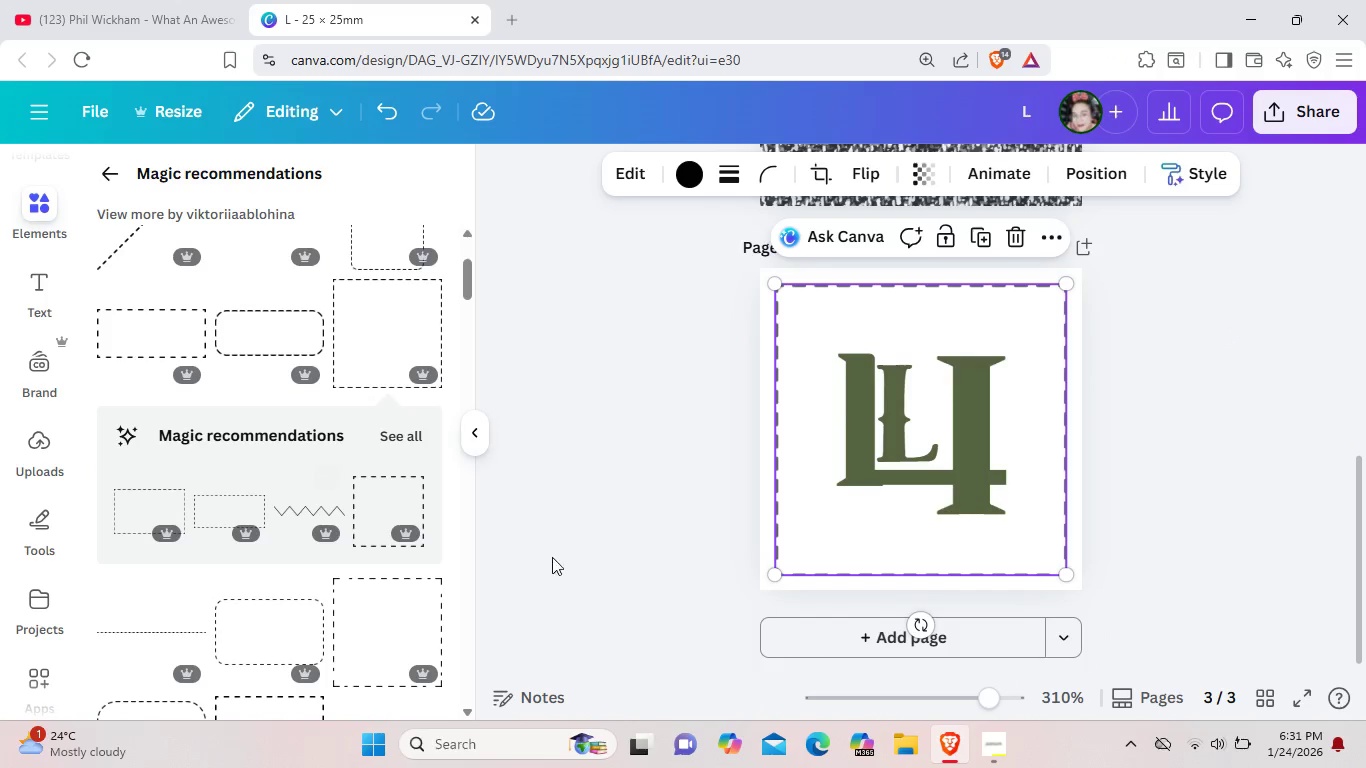 
mouse_move([393, 532])
 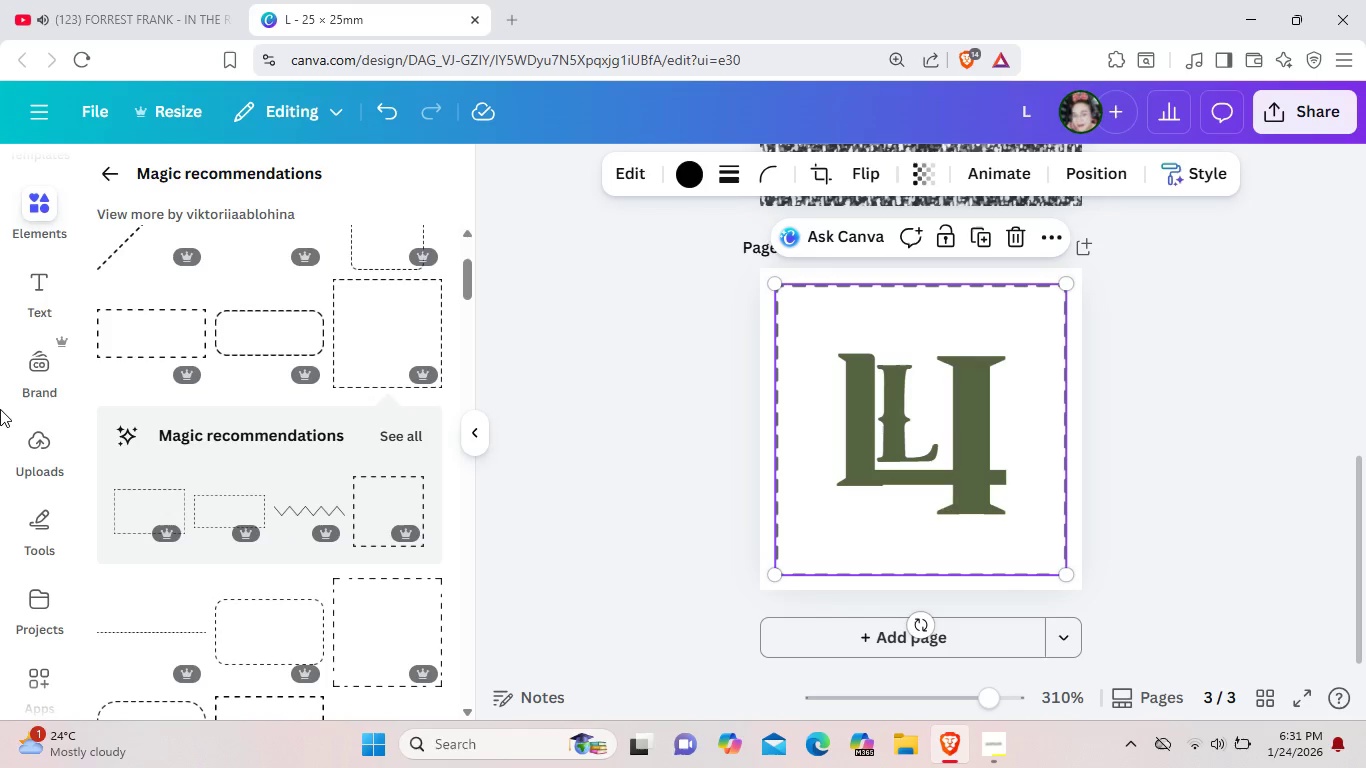 
wait(17.3)
 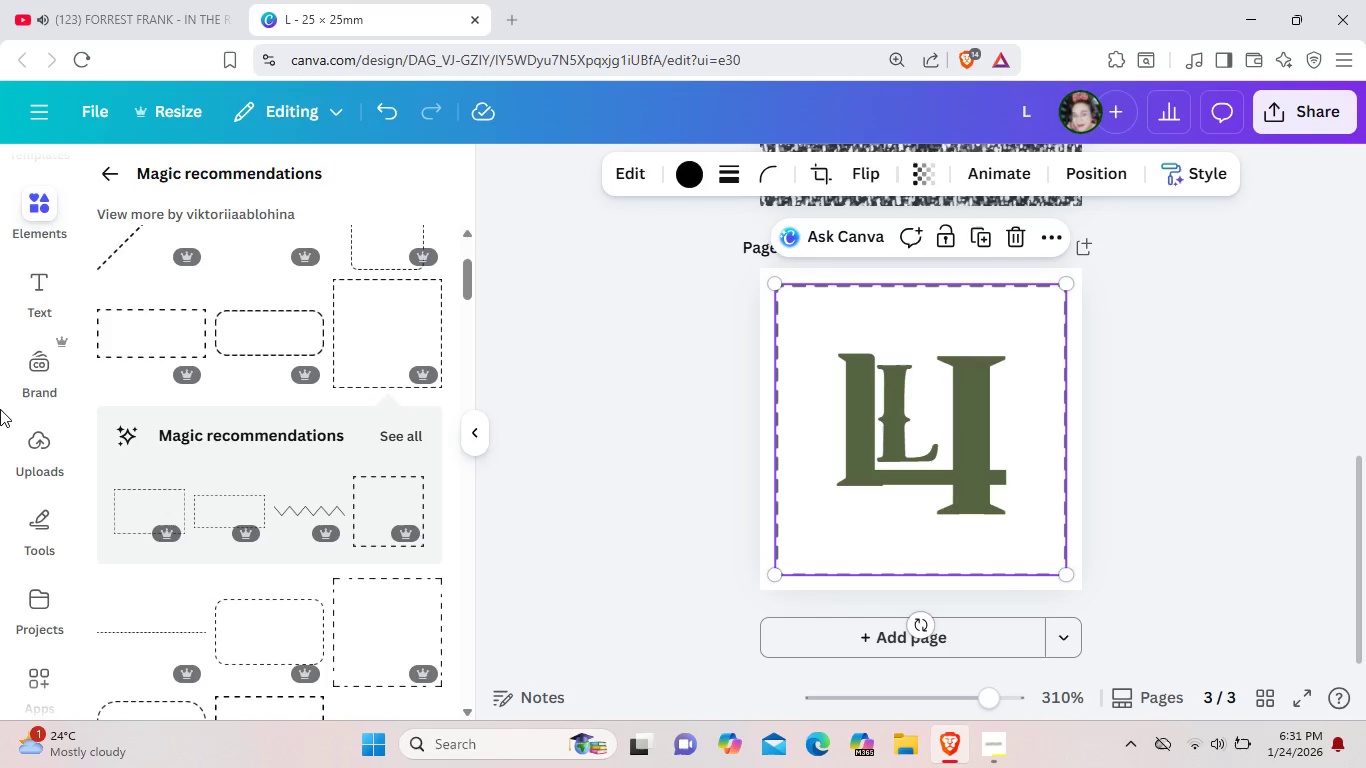 
scroll: coordinate [184, 346], scroll_direction: down, amount: 3.0
 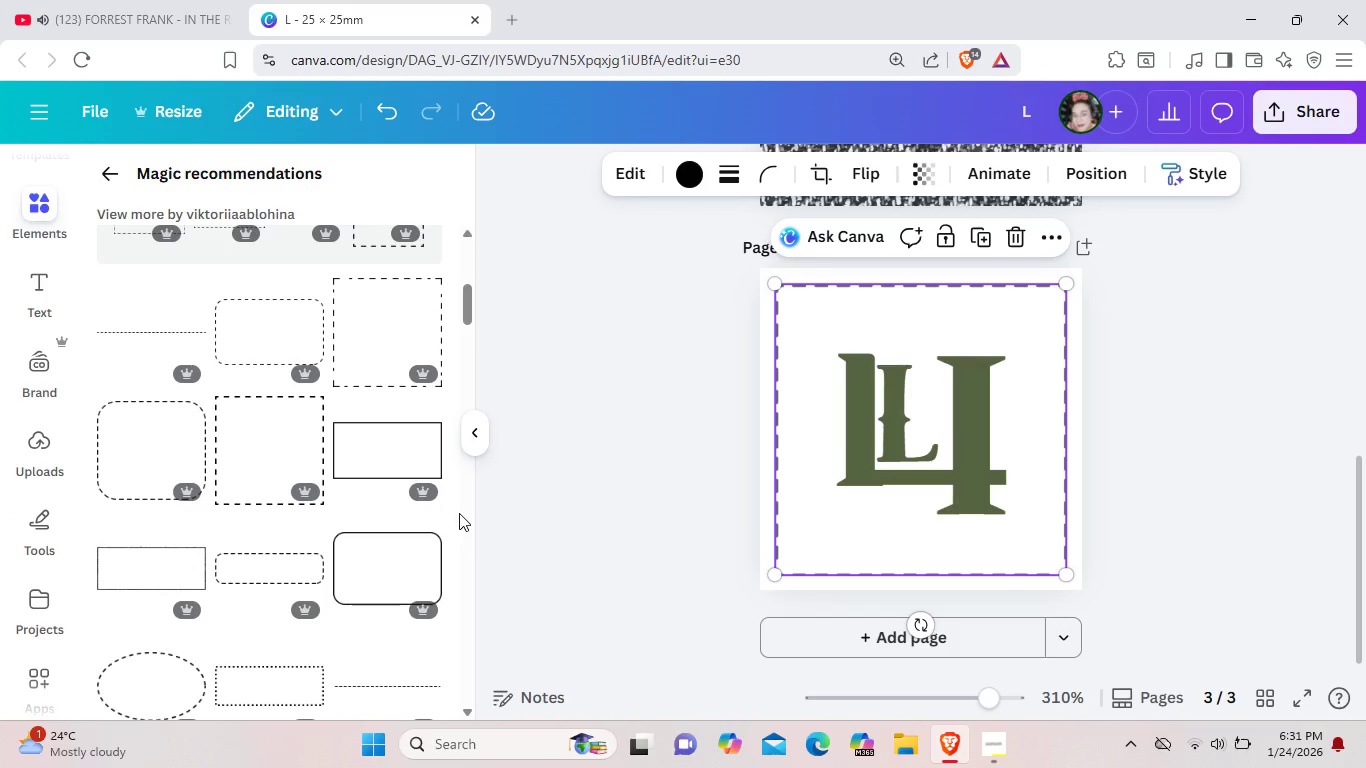 
wait(12.27)
 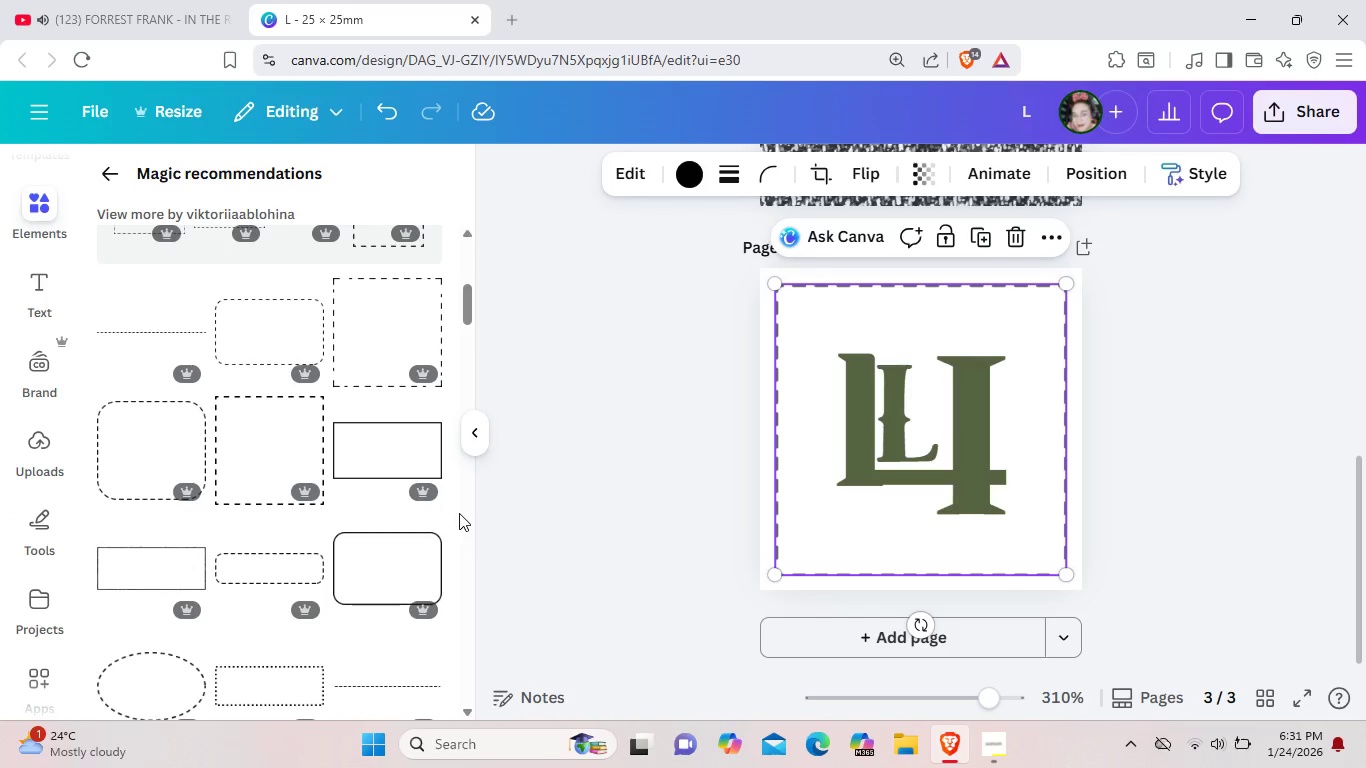 
scroll: coordinate [345, 479], scroll_direction: down, amount: 2.0
 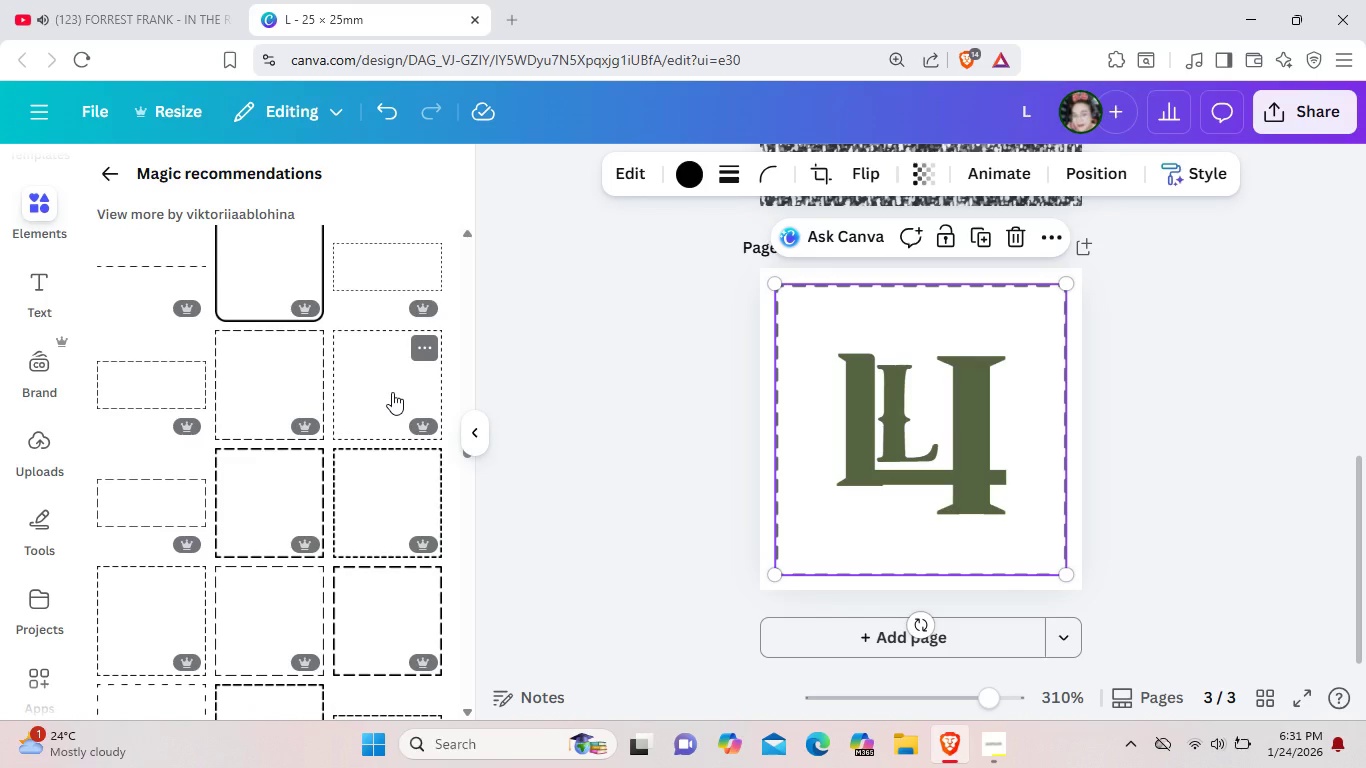 
wait(7.12)
 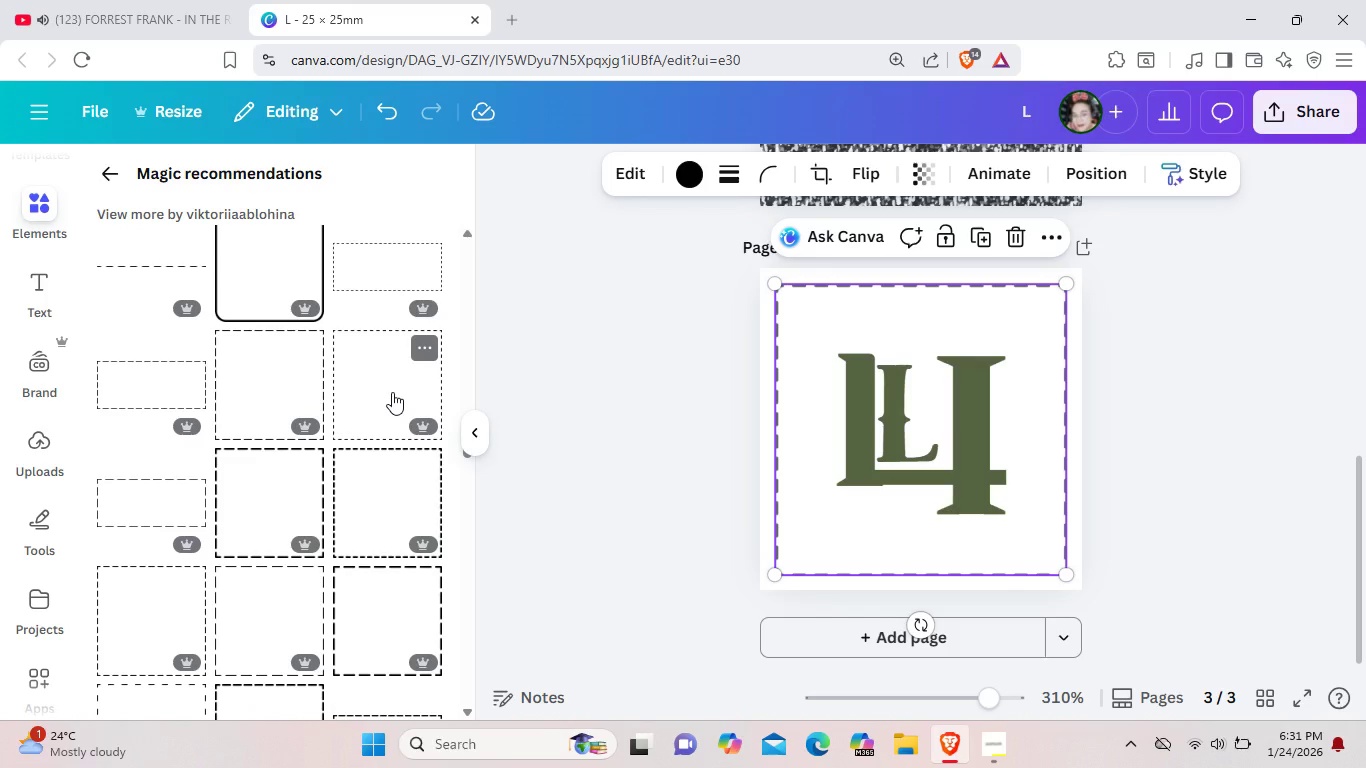 
key(Backspace)
 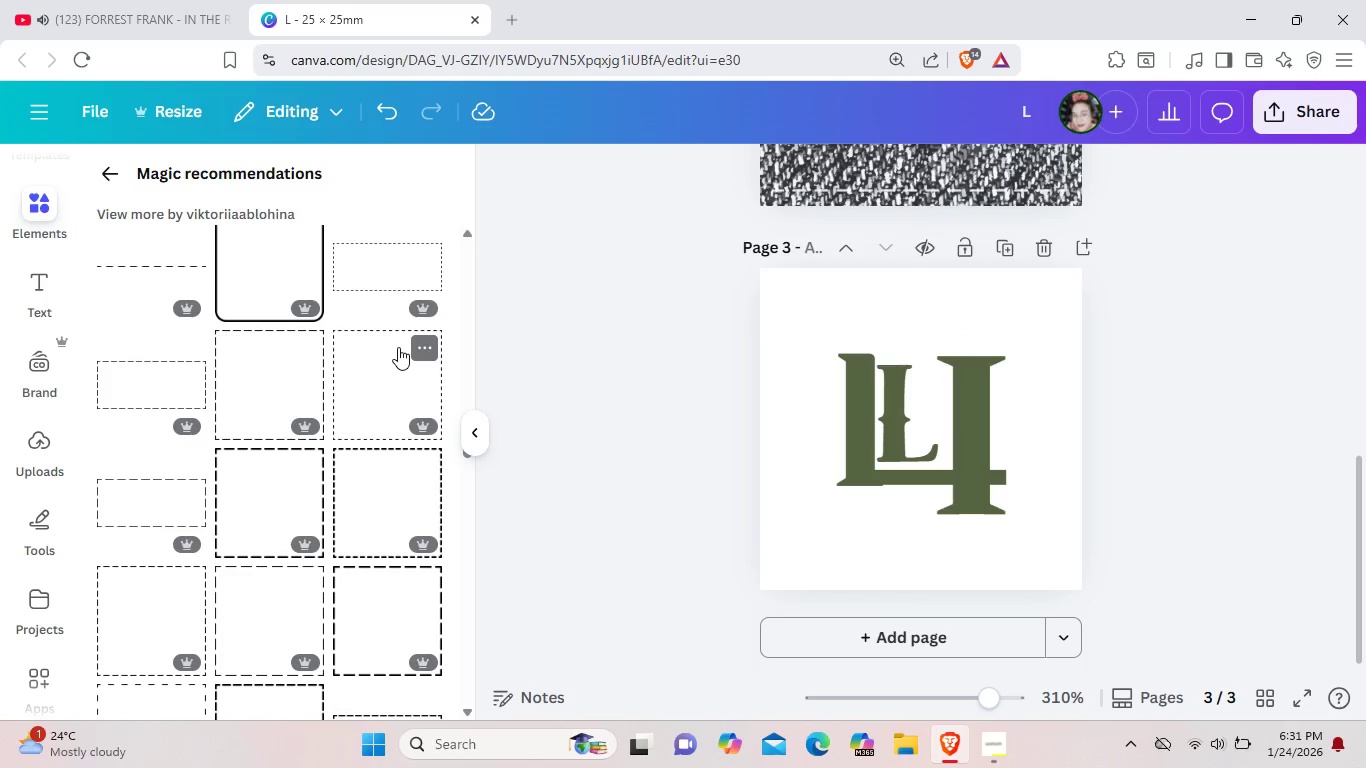 
left_click([398, 347])
 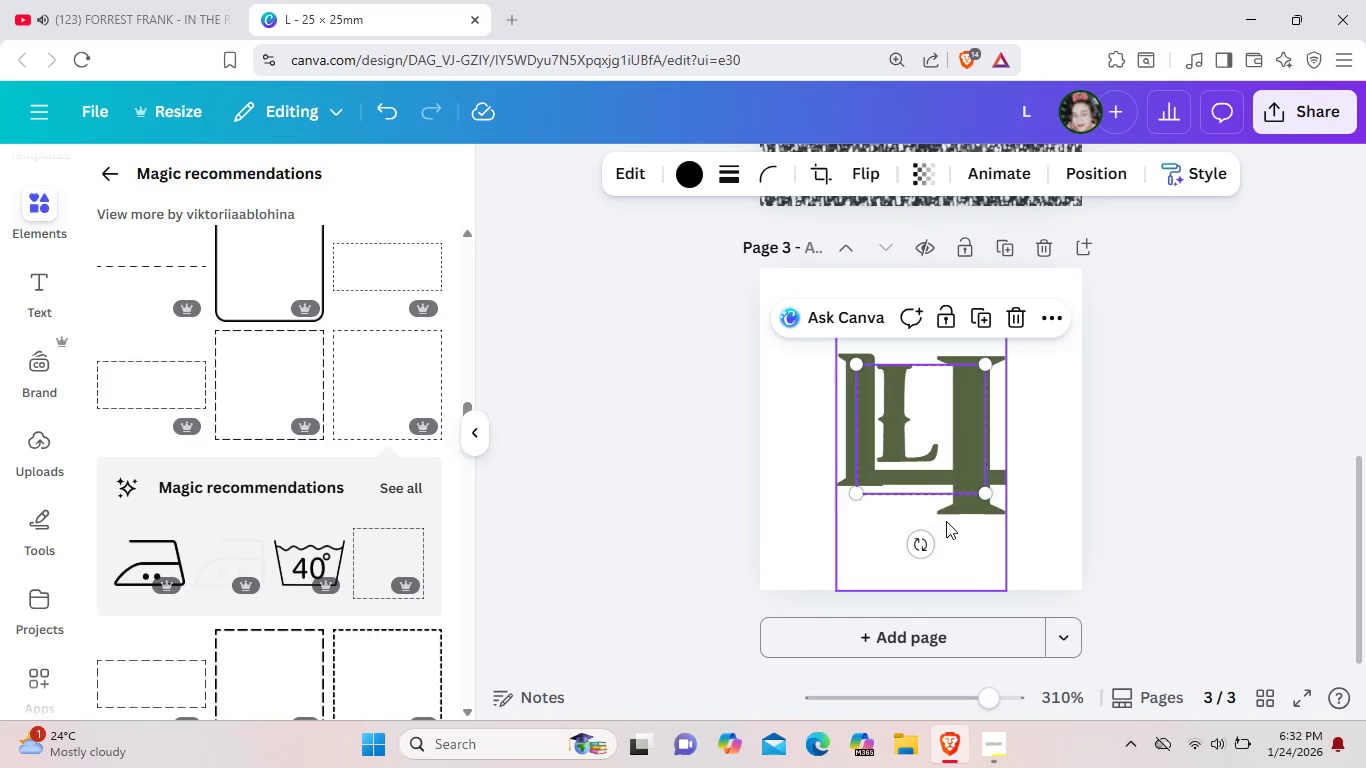 
wait(6.22)
 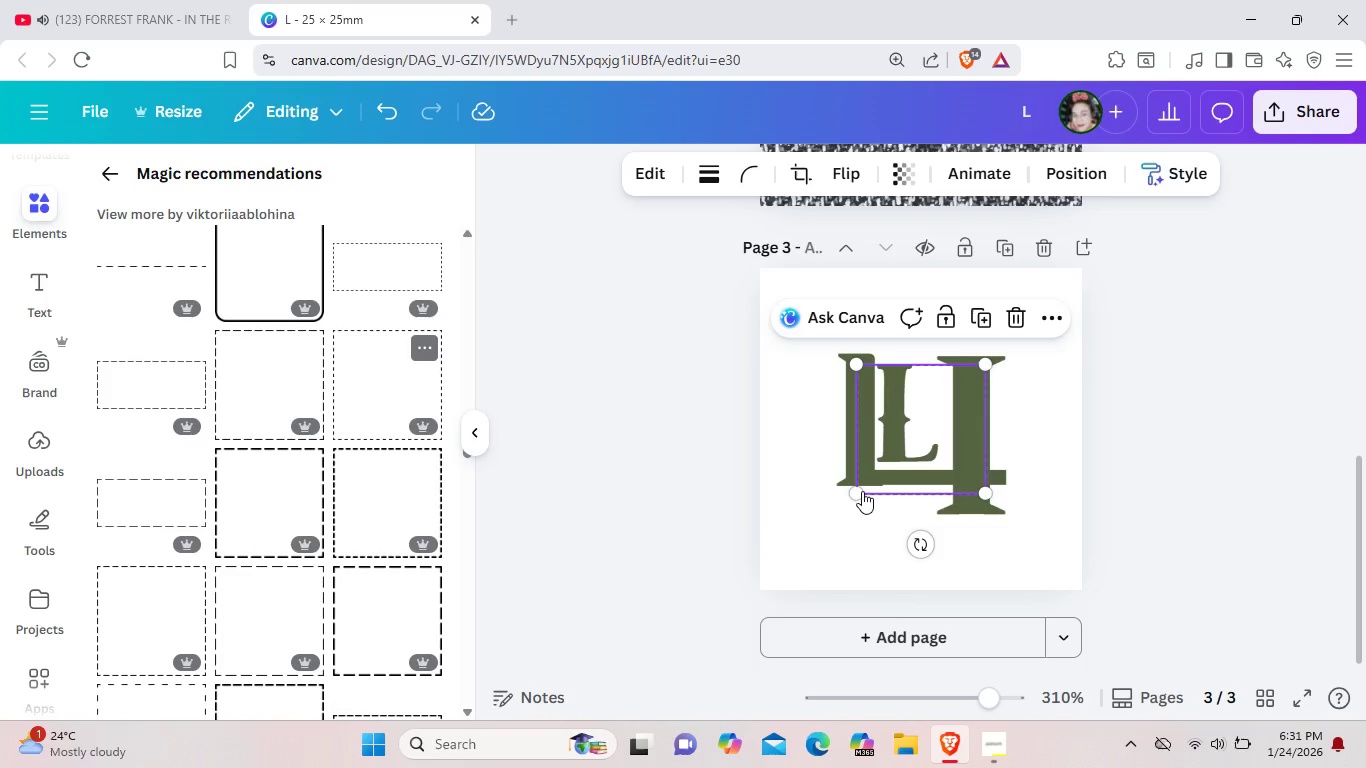 
key(Control+Z)
 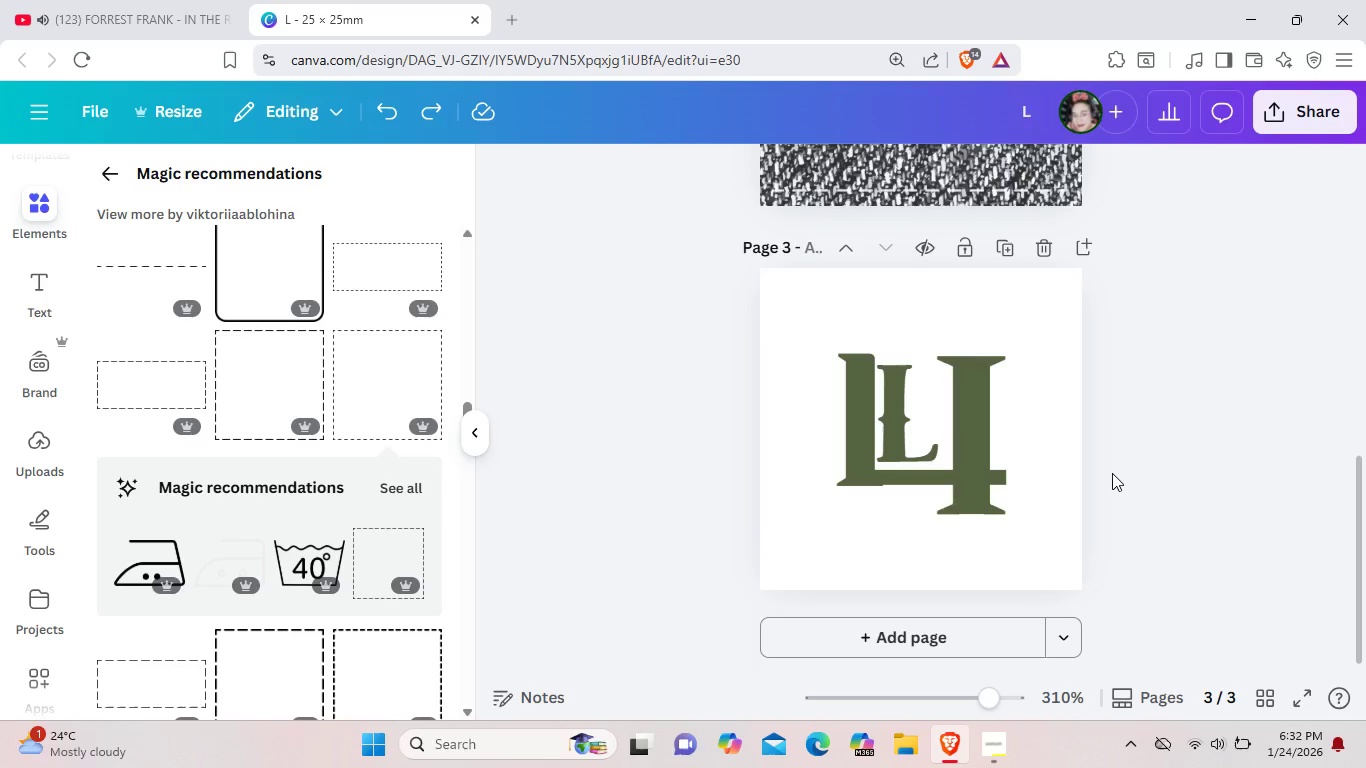 
key(Control+Z)
 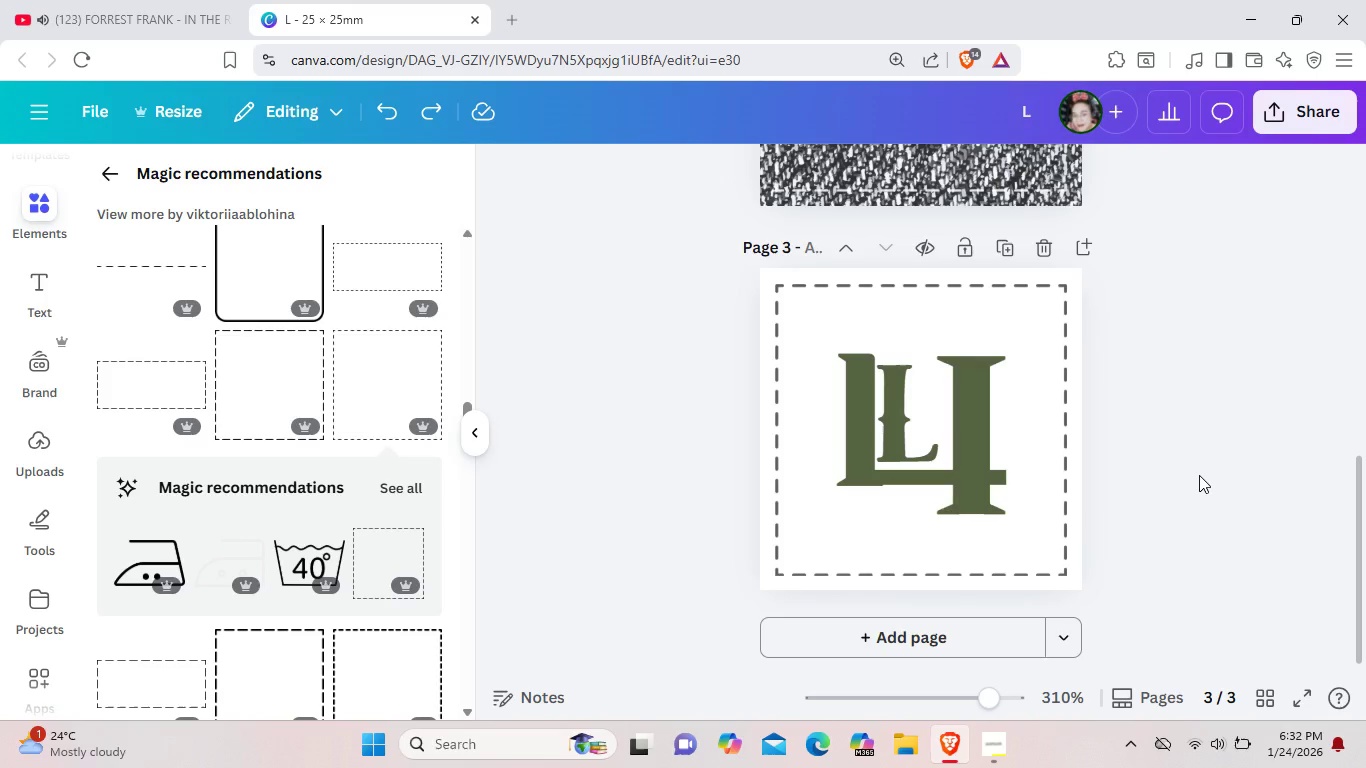 
left_click([1199, 475])
 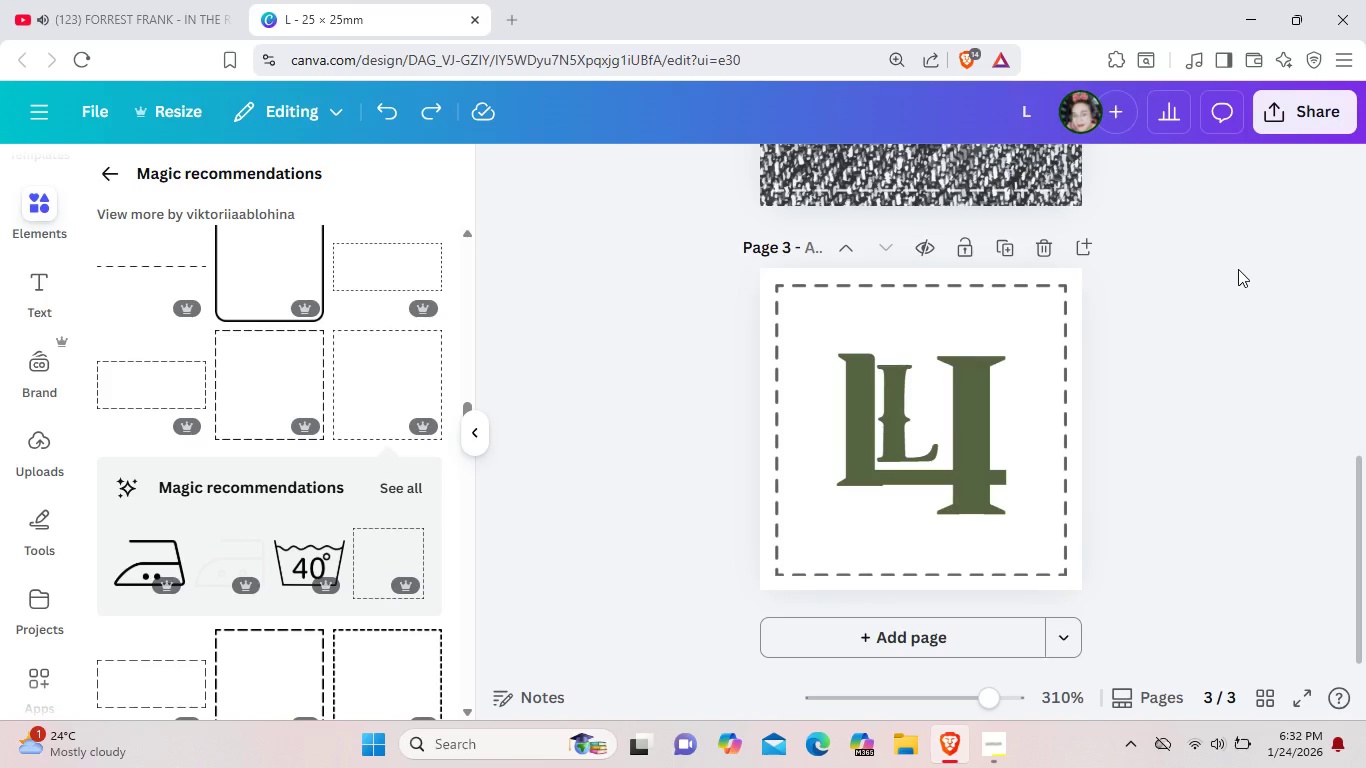 
left_click([1238, 269])
 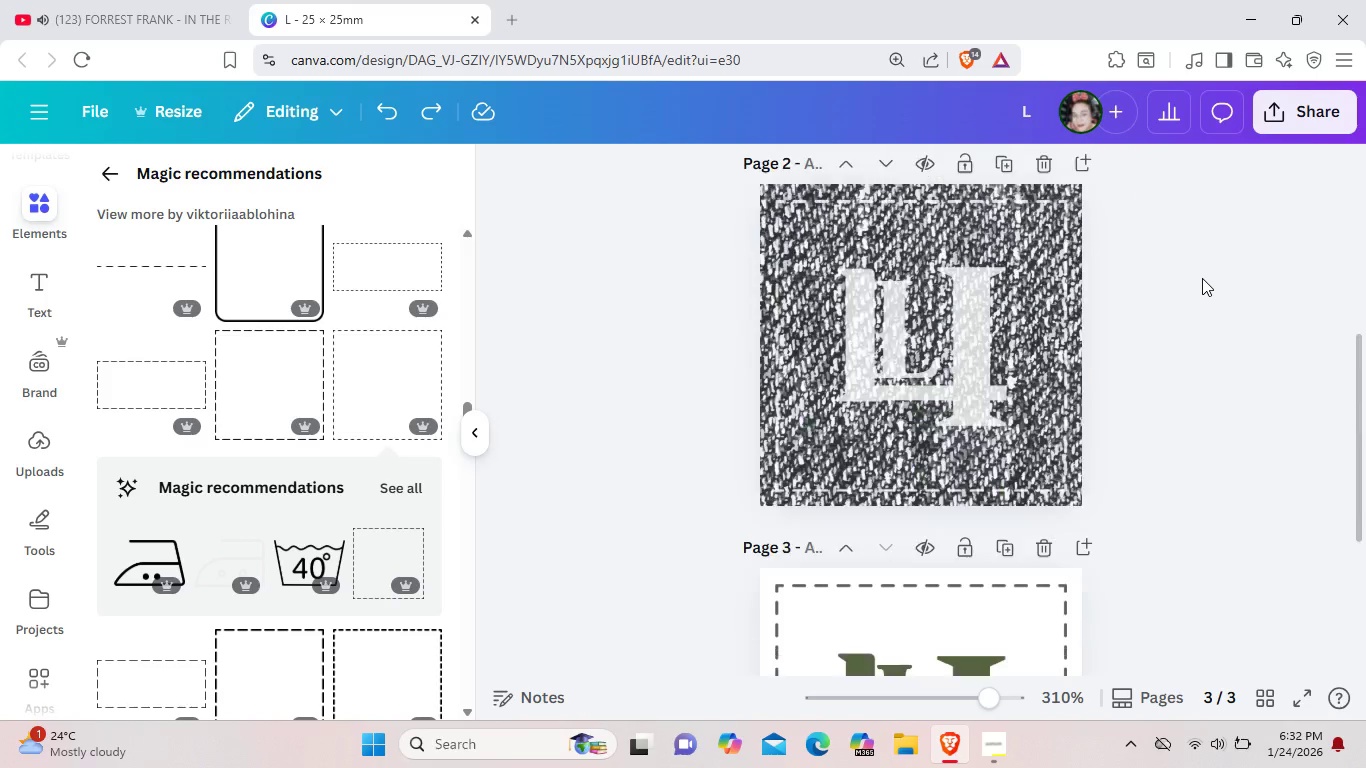 
scroll: coordinate [1193, 304], scroll_direction: up, amount: 6.0
 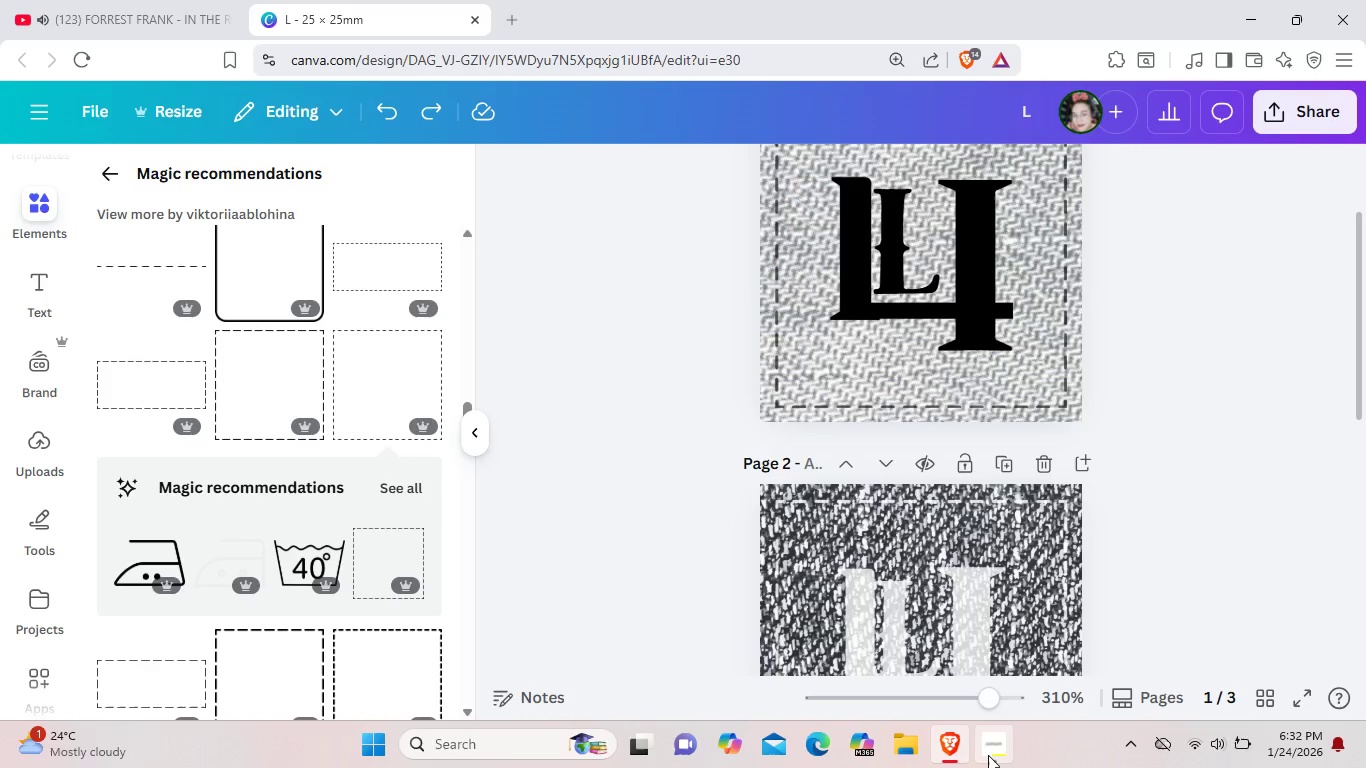 
left_click([988, 755])